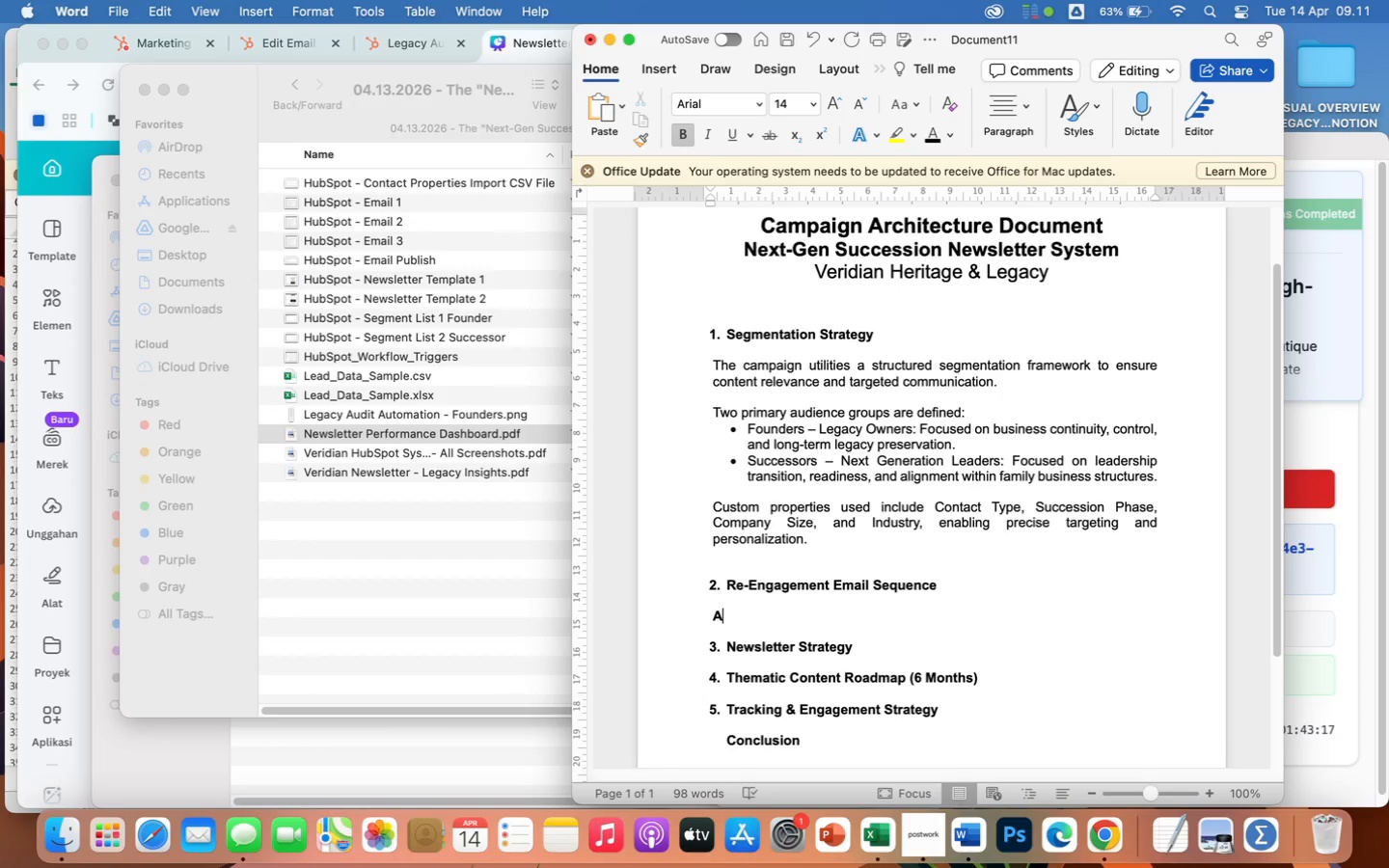 
key(Backspace)
 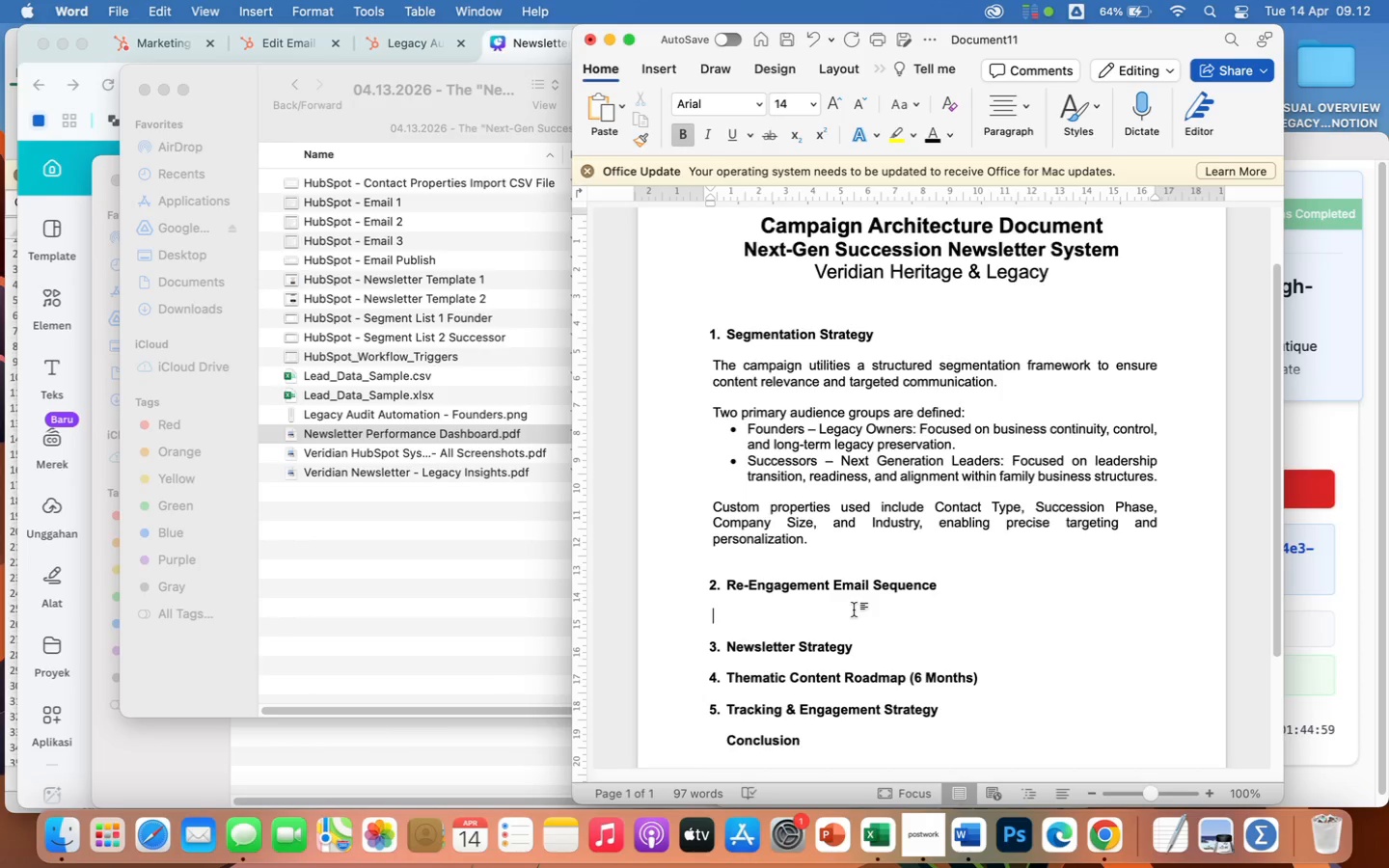 
wait(107.01)
 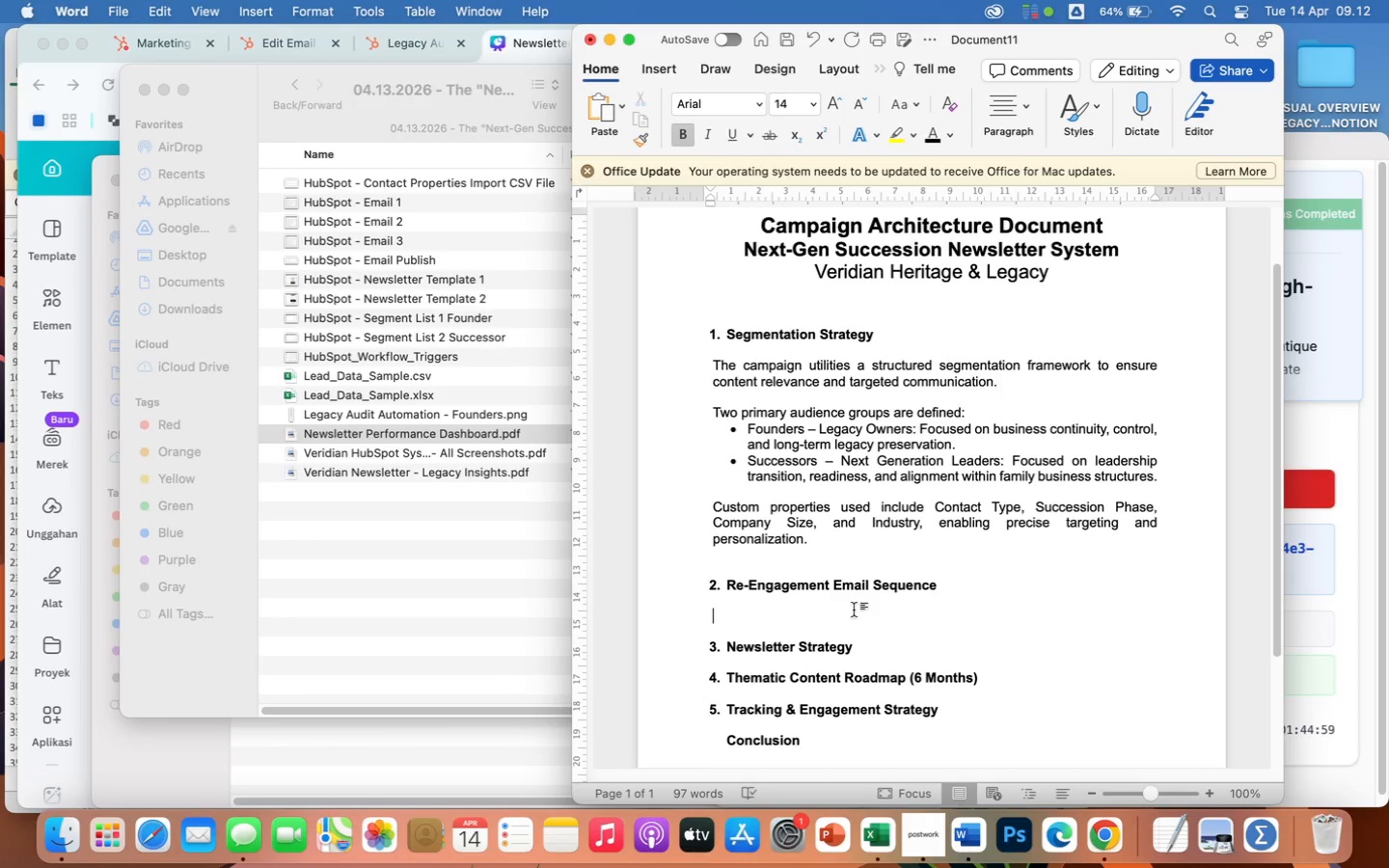 
left_click([953, 594])
 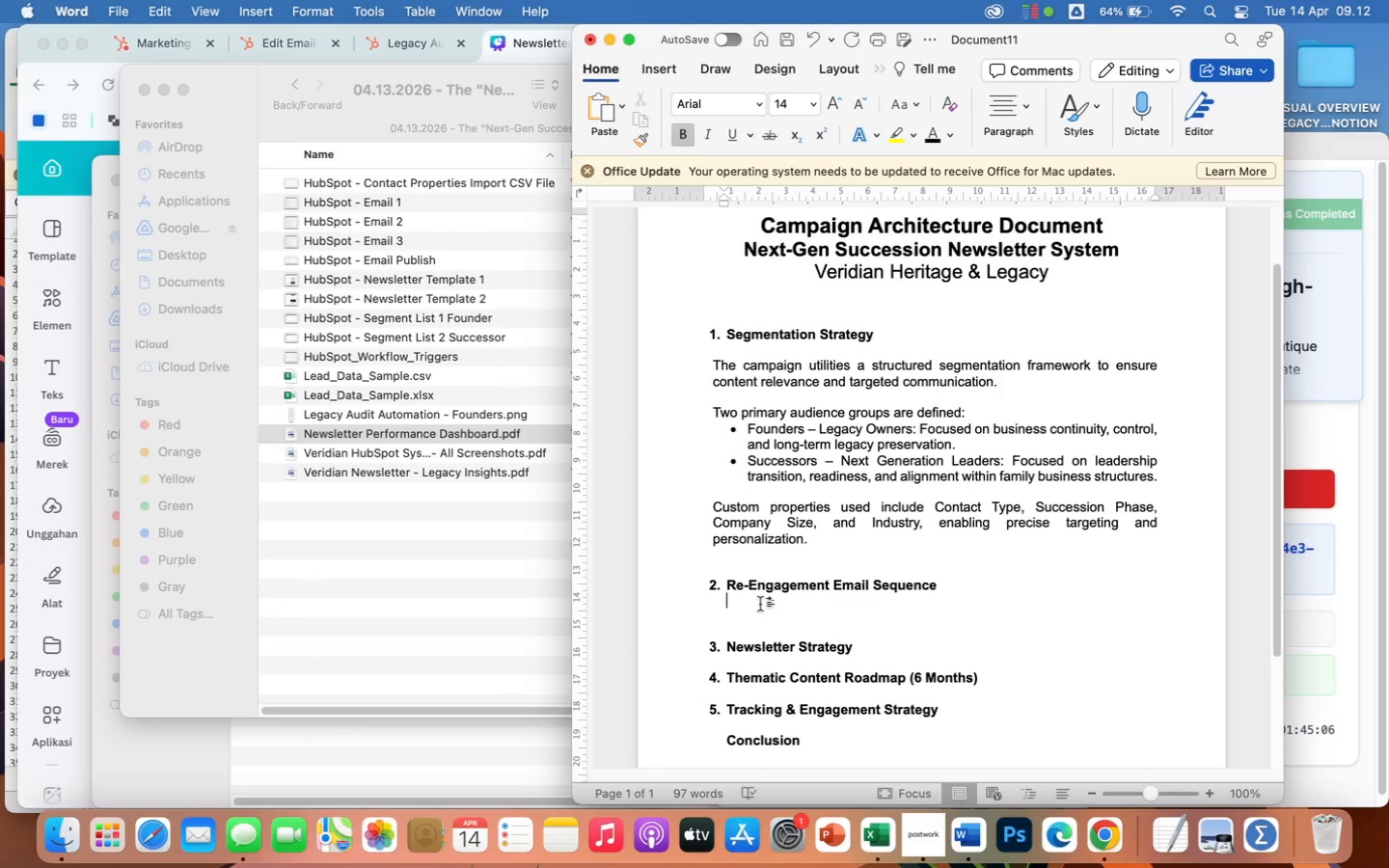 
left_click([728, 610])
 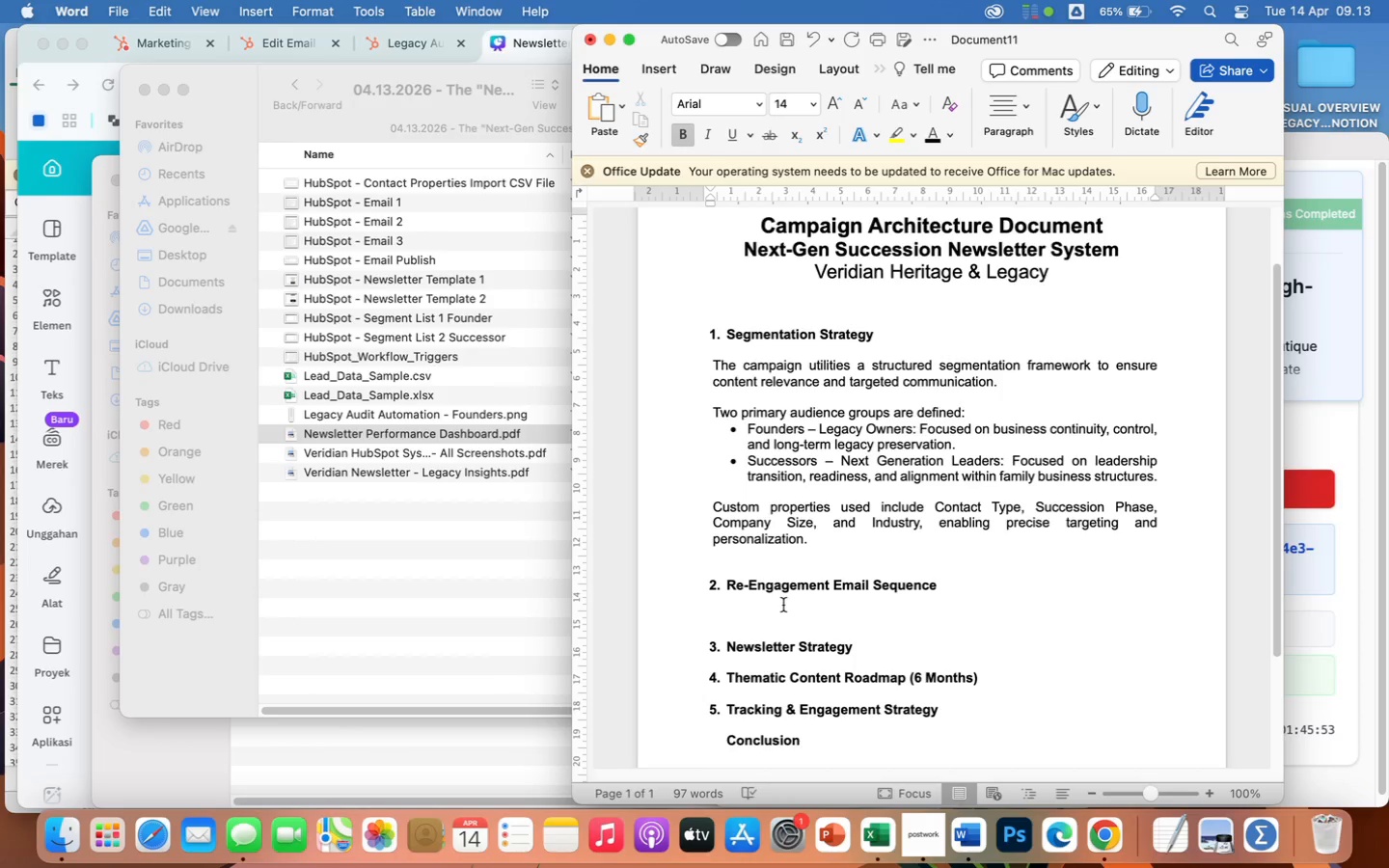 
wait(51.93)
 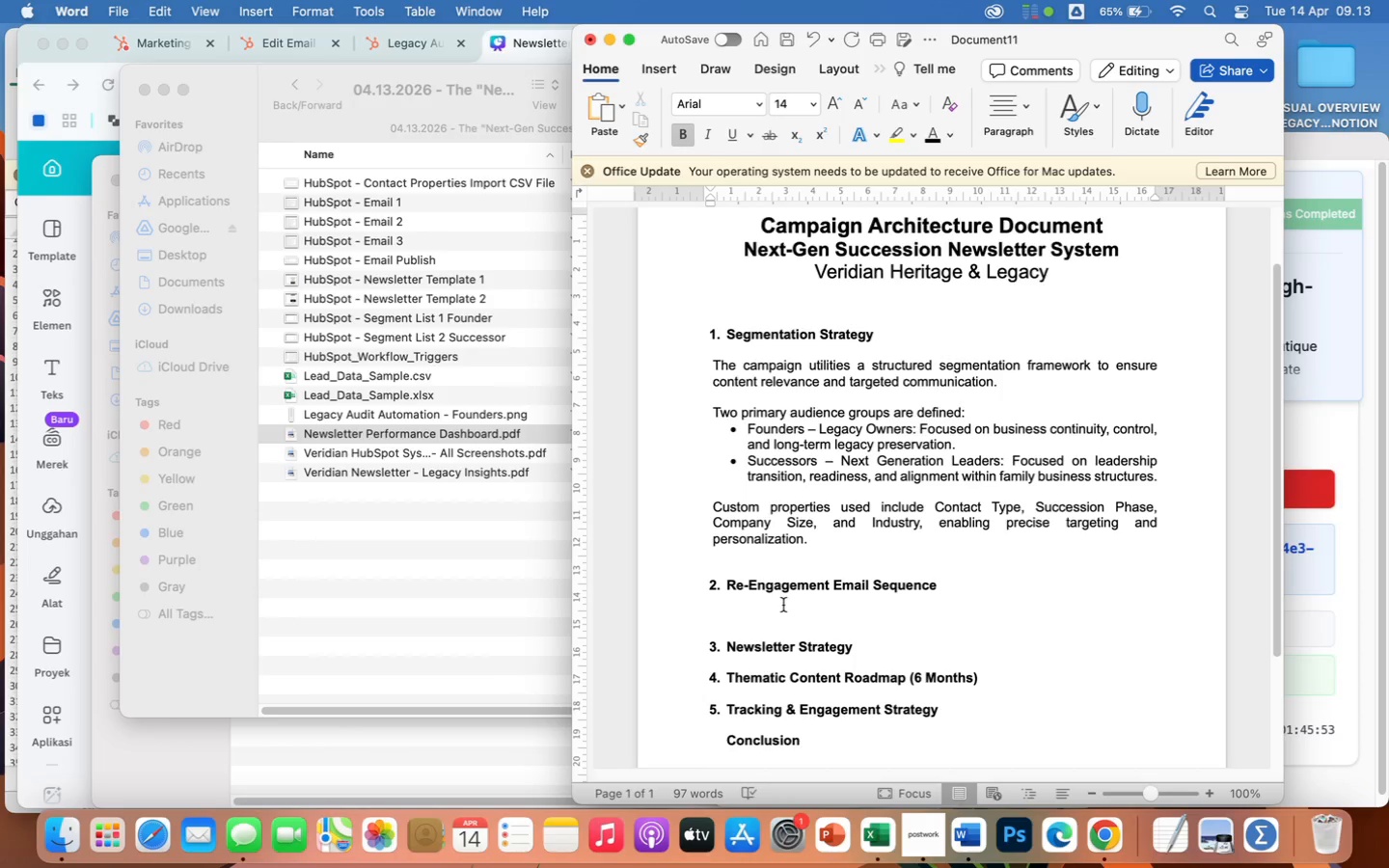 
left_click([907, 616])
 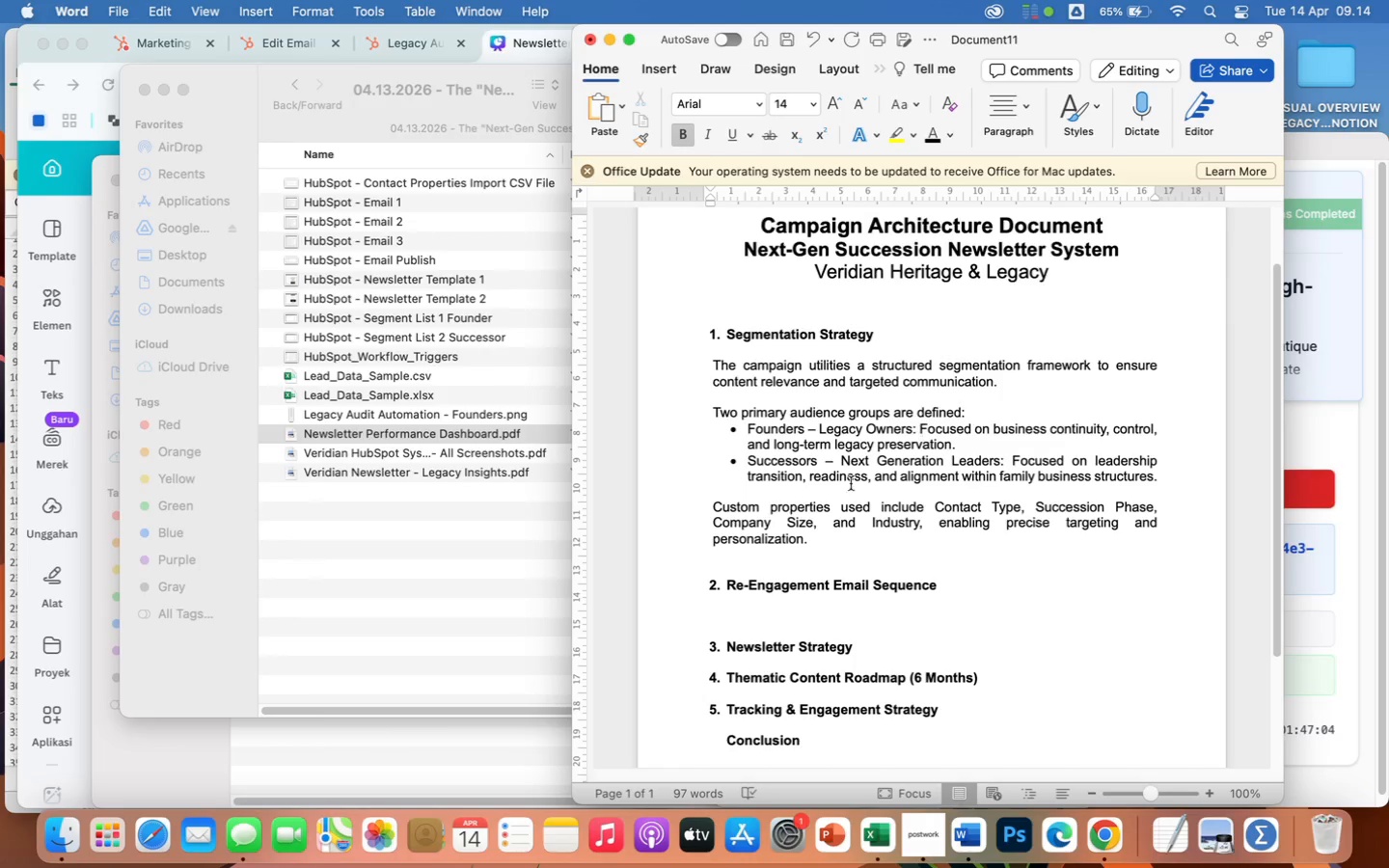 
wait(70.33)
 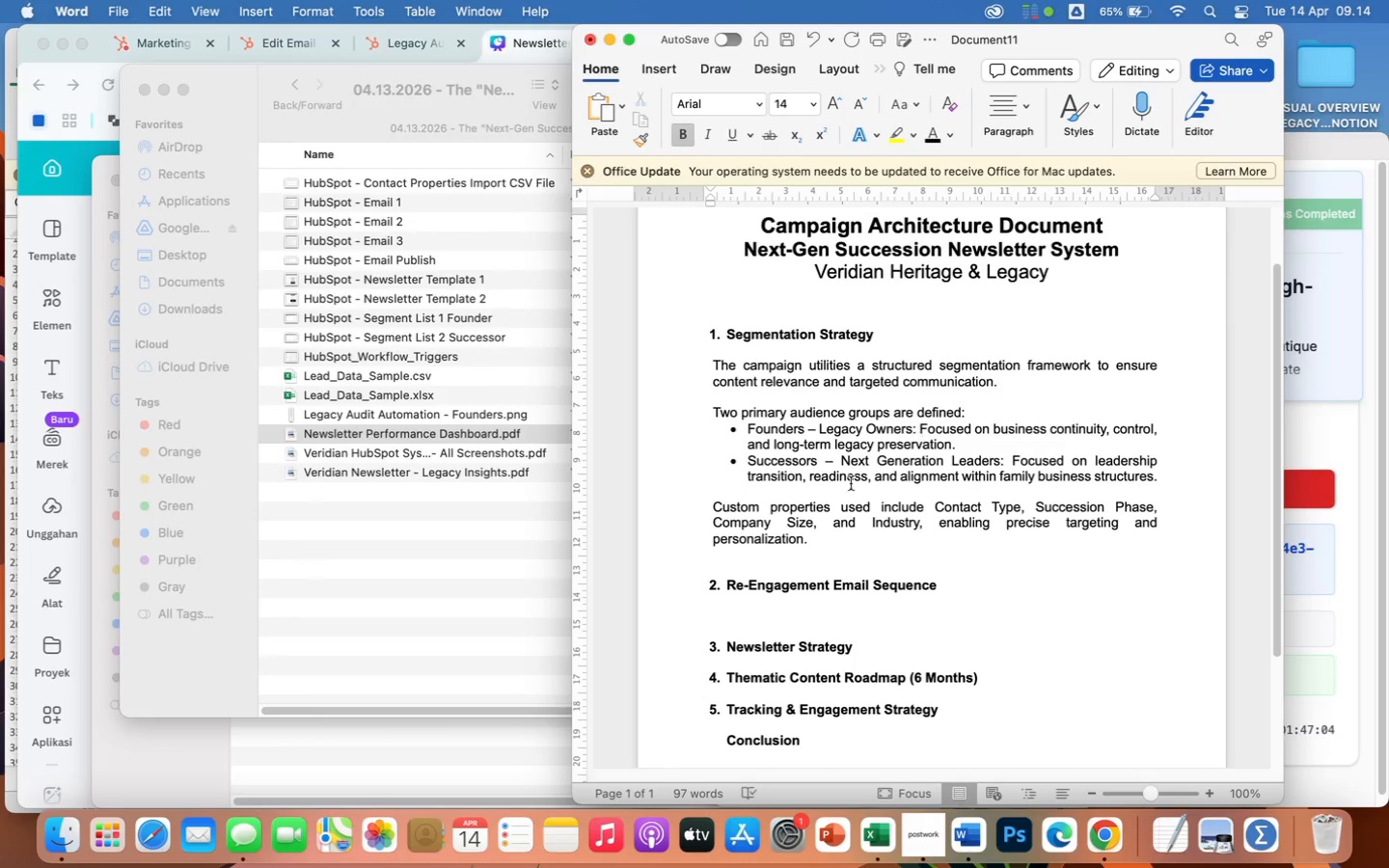 
left_click([833, 539])
 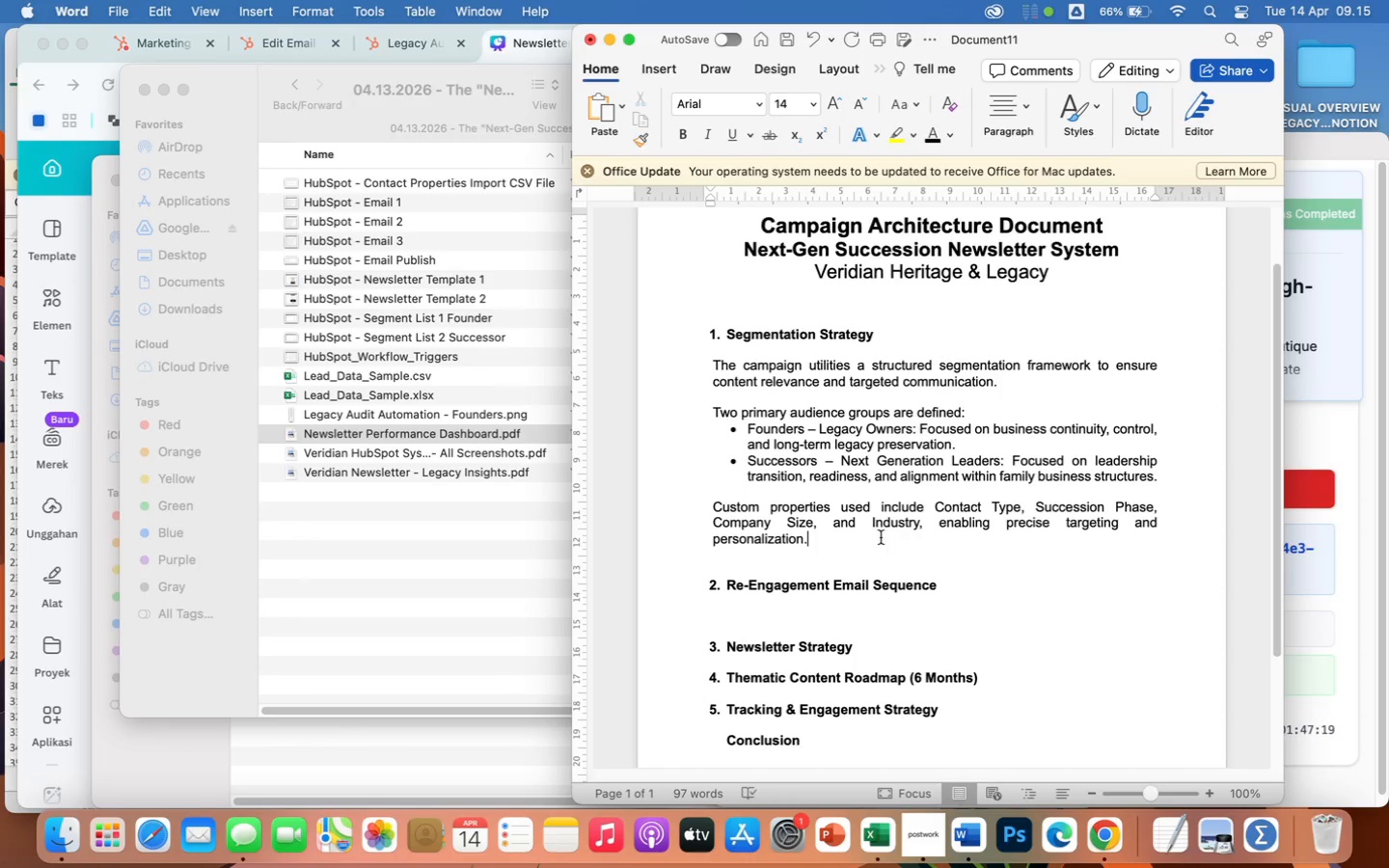 
wait(15.34)
 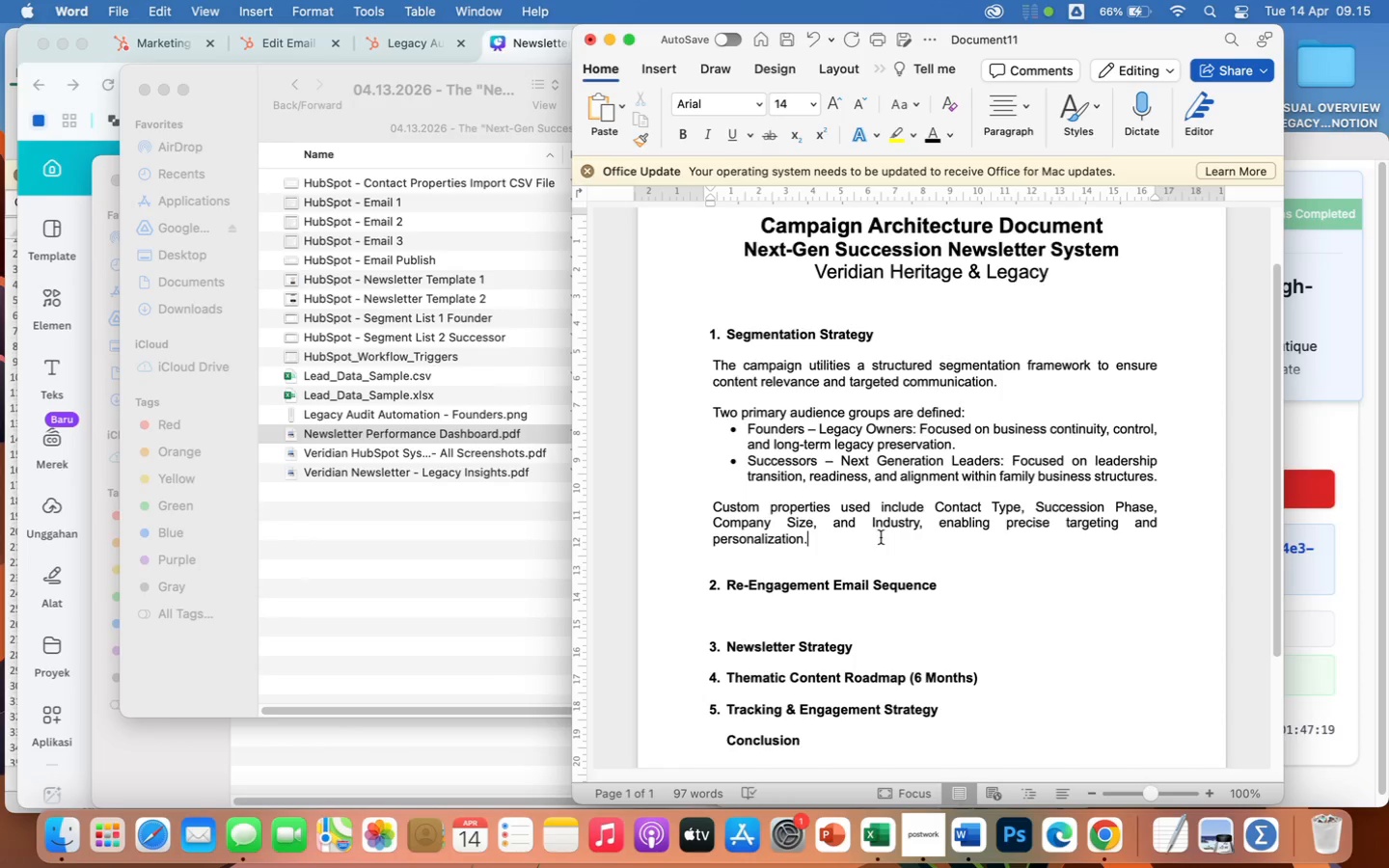 
left_click([838, 605])
 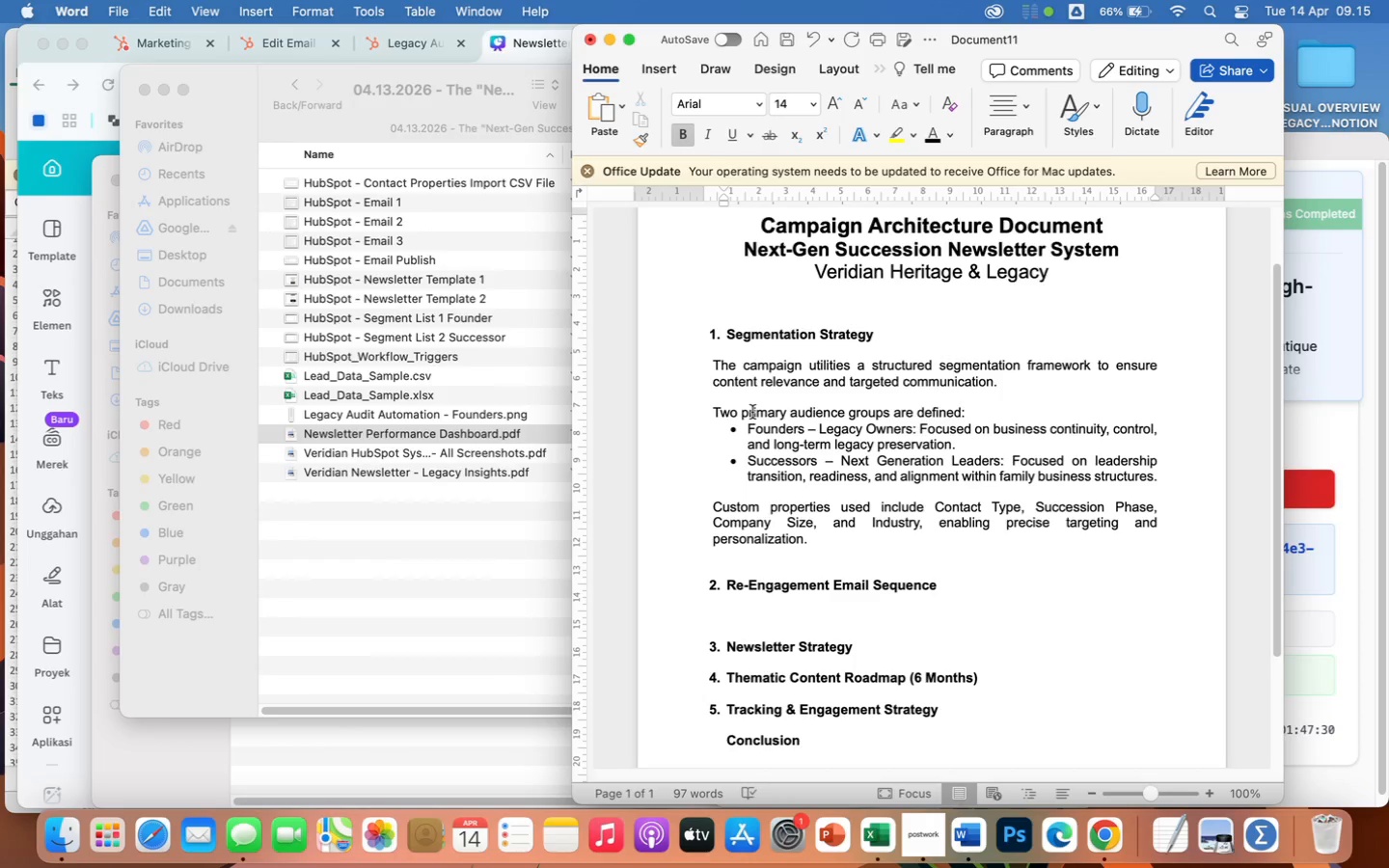 
wait(10.71)
 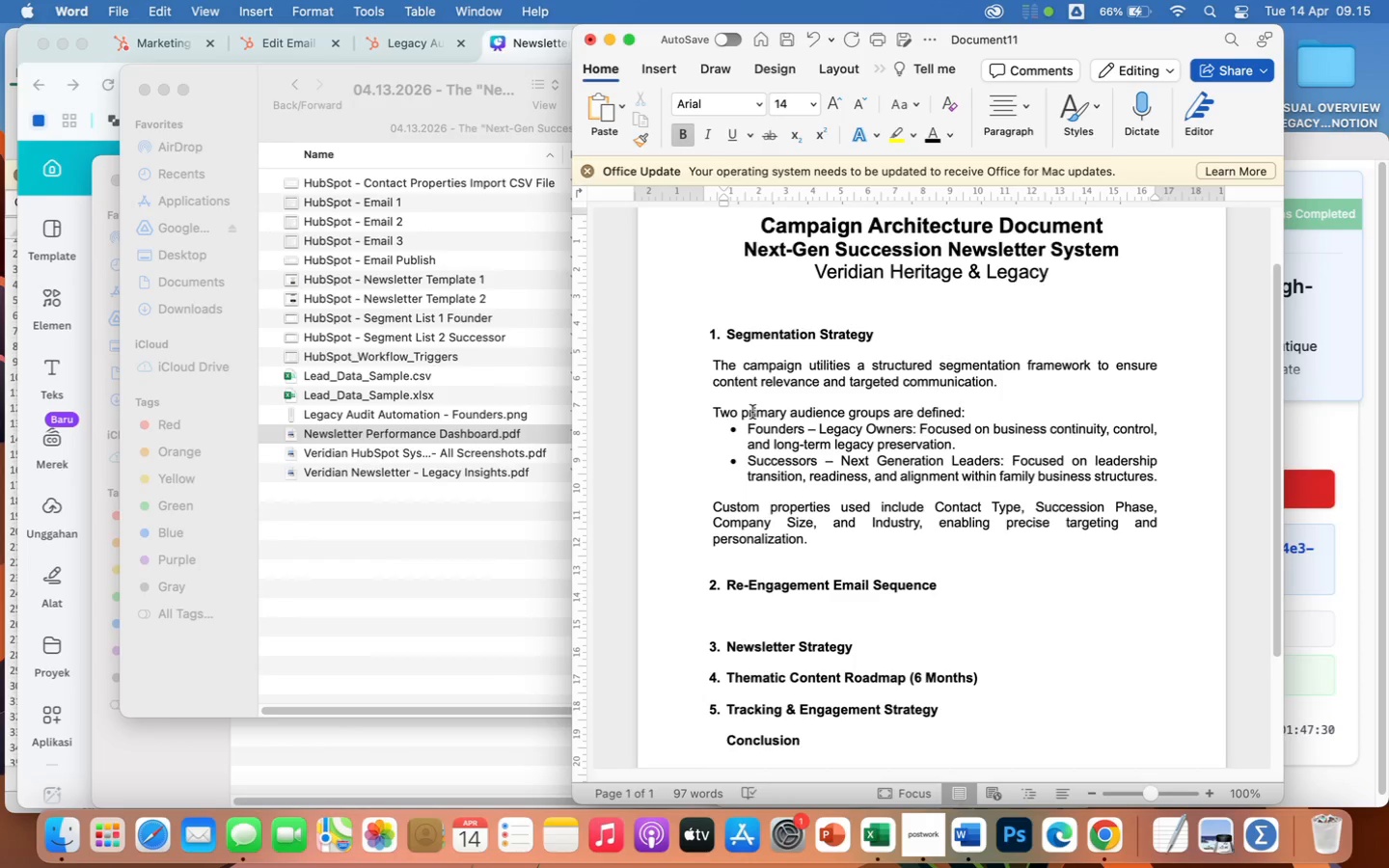 
left_click([683, 136])
 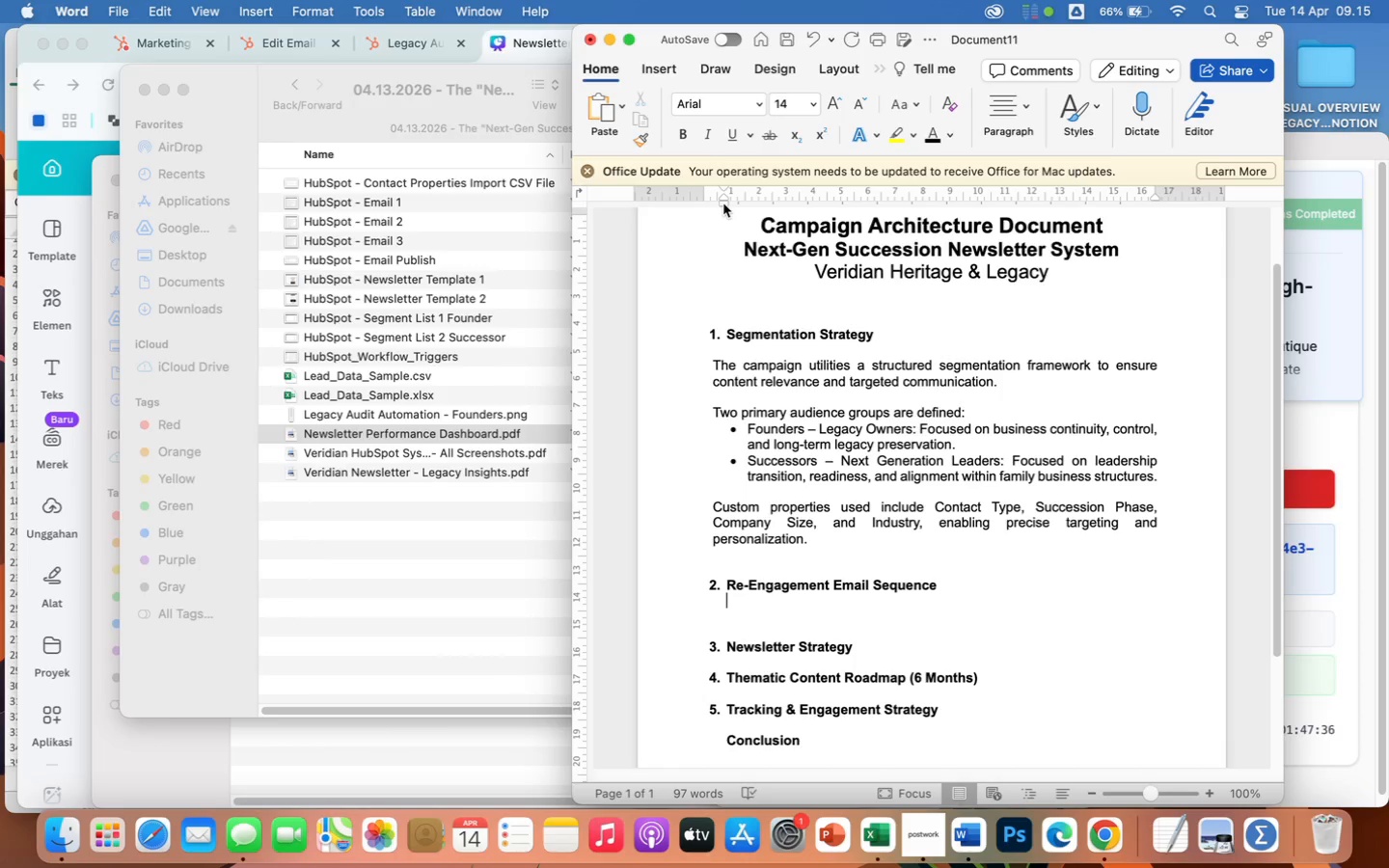 
left_click_drag(start_coordinate=[723, 203], to_coordinate=[711, 214])
 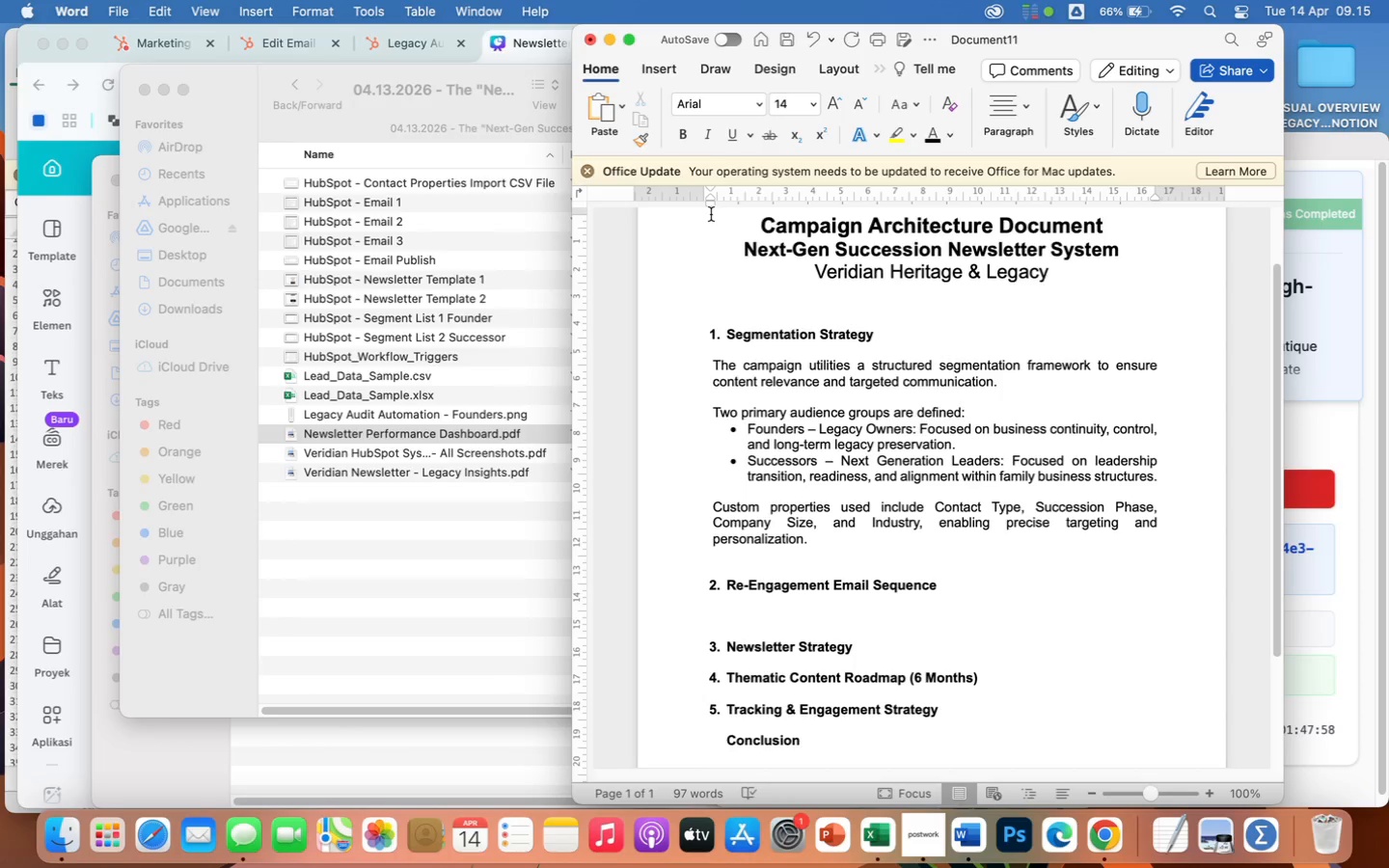 
wait(22.67)
 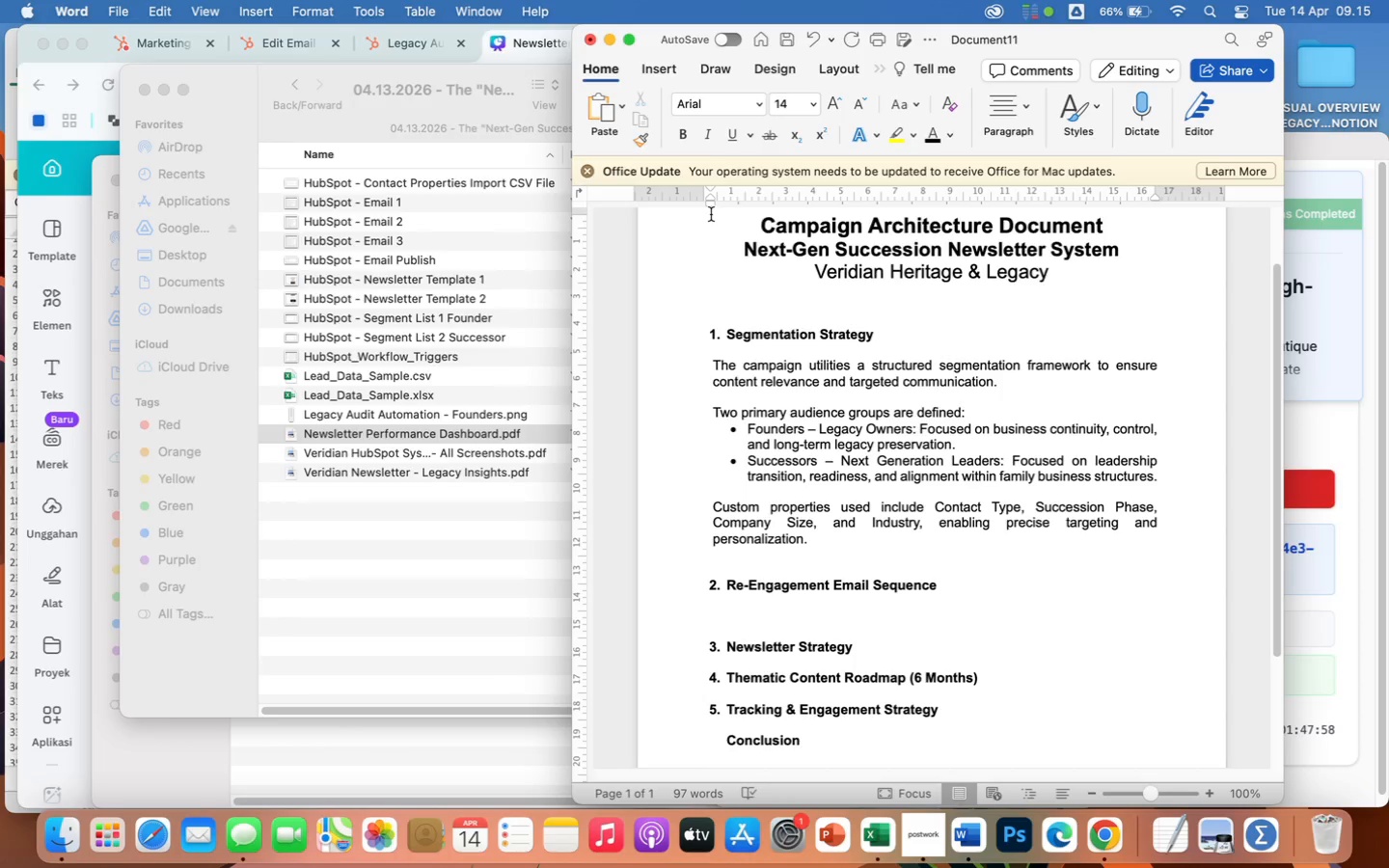 
key(Shift+ShiftLeft)
 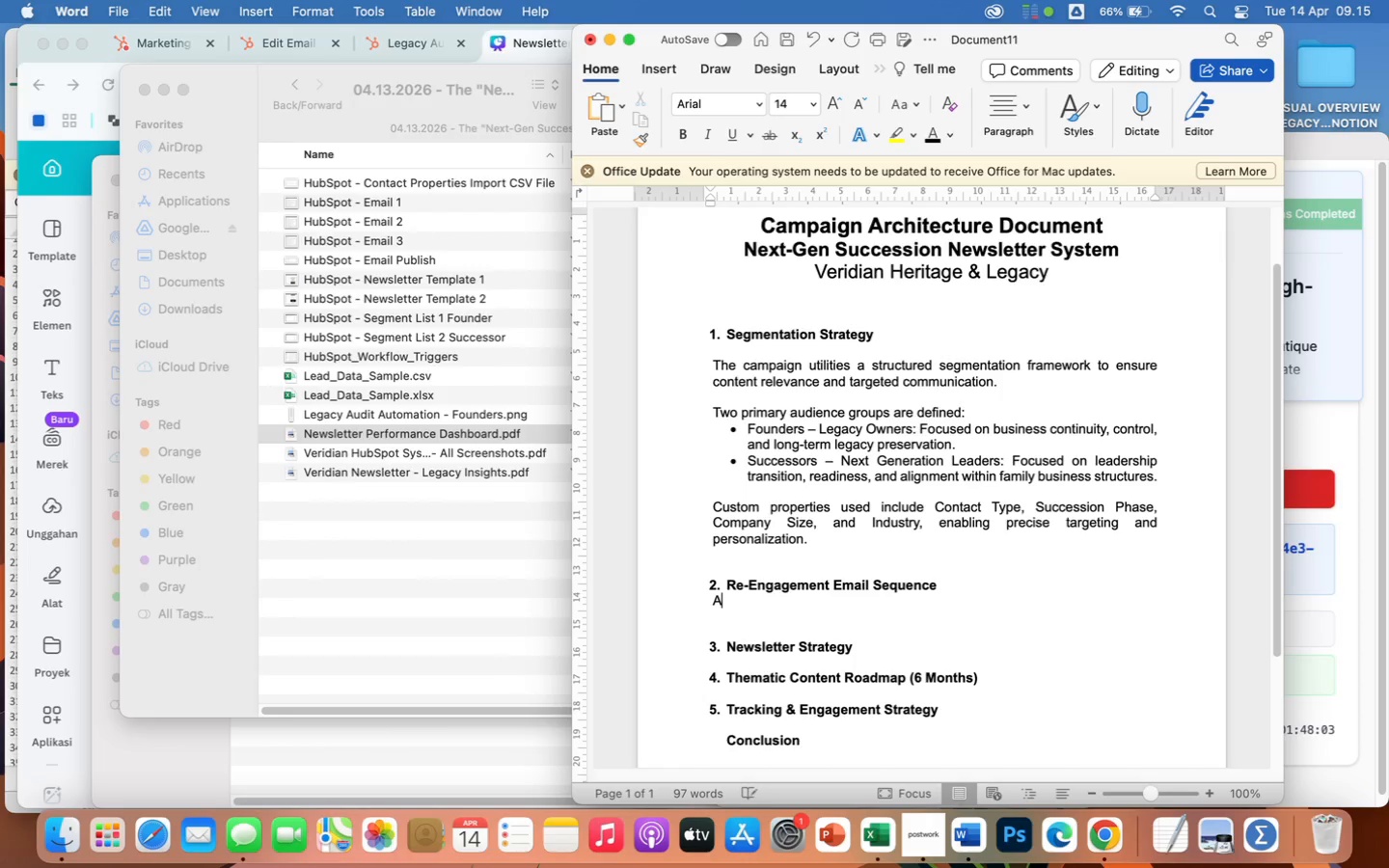 
key(Shift+A)
 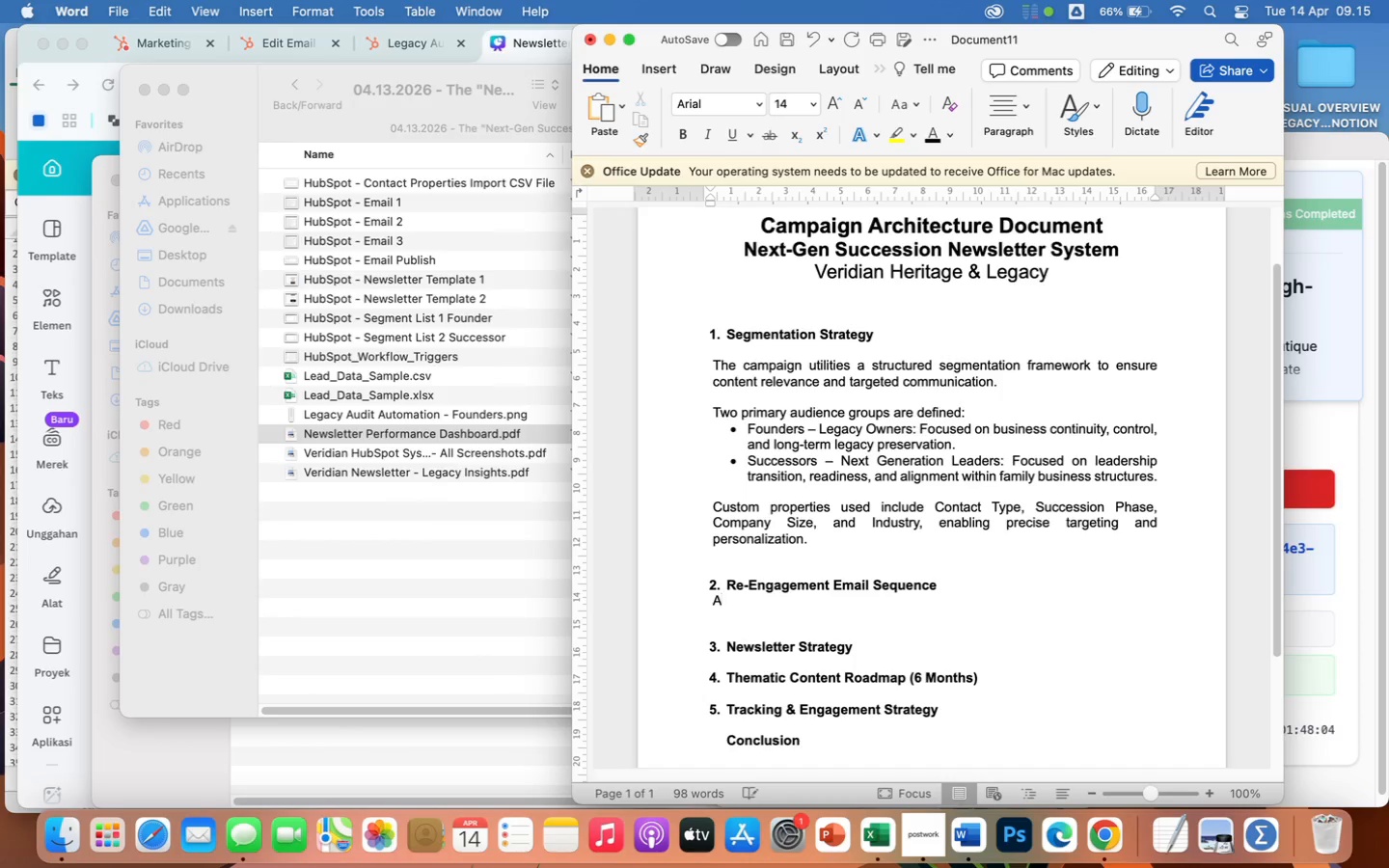 
key(Backspace)
 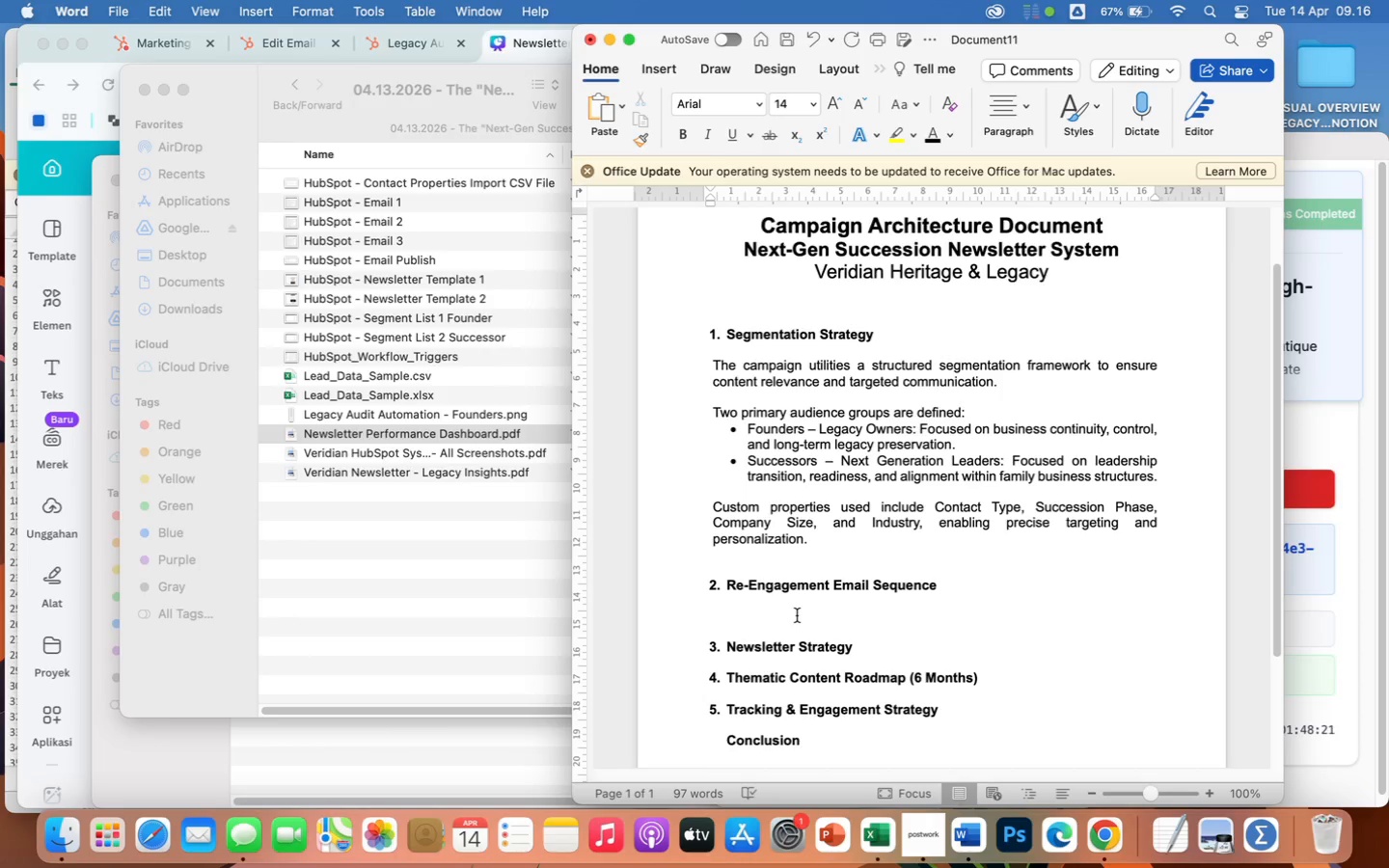 
wait(21.68)
 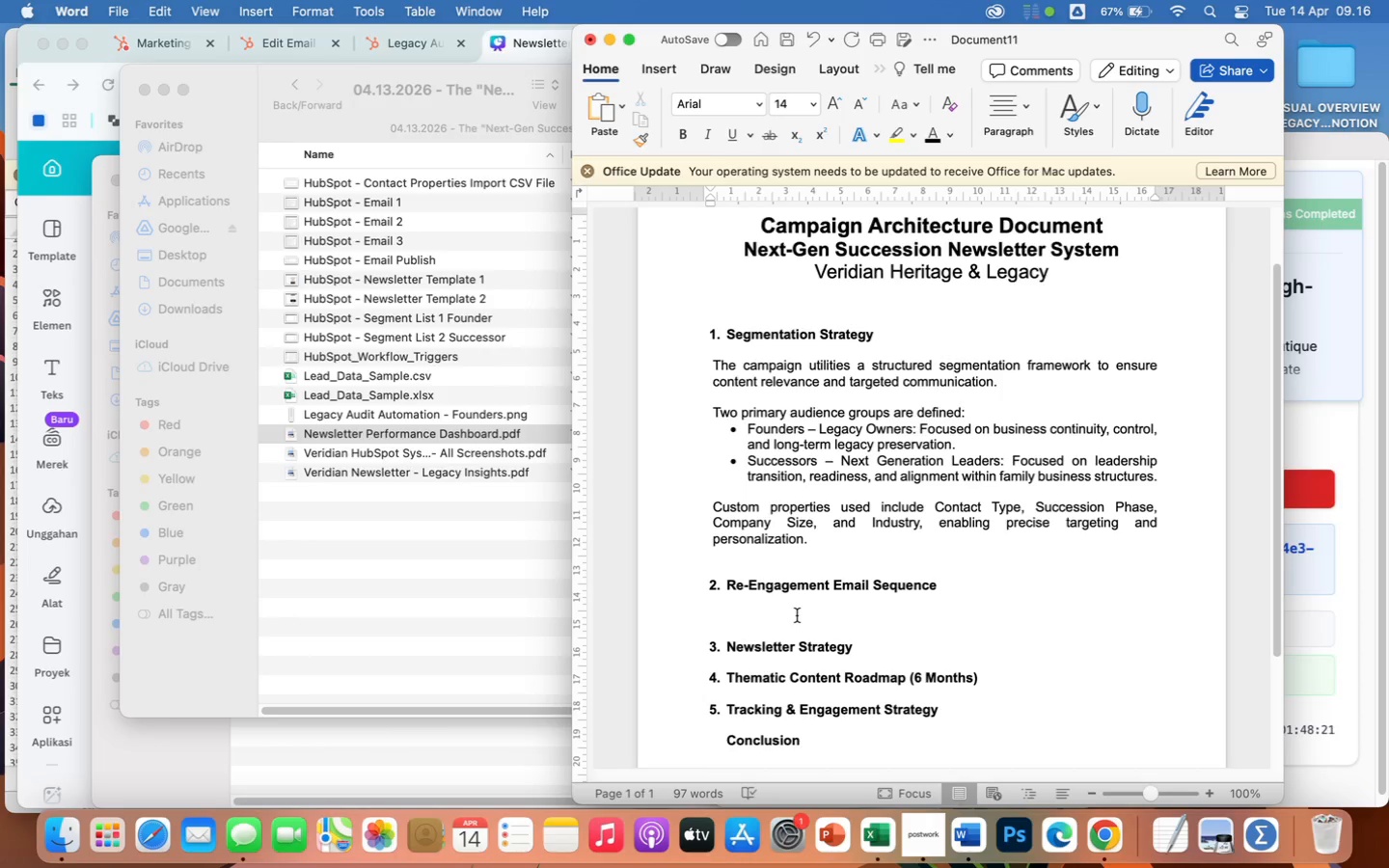 
key(Shift+ShiftLeft)
 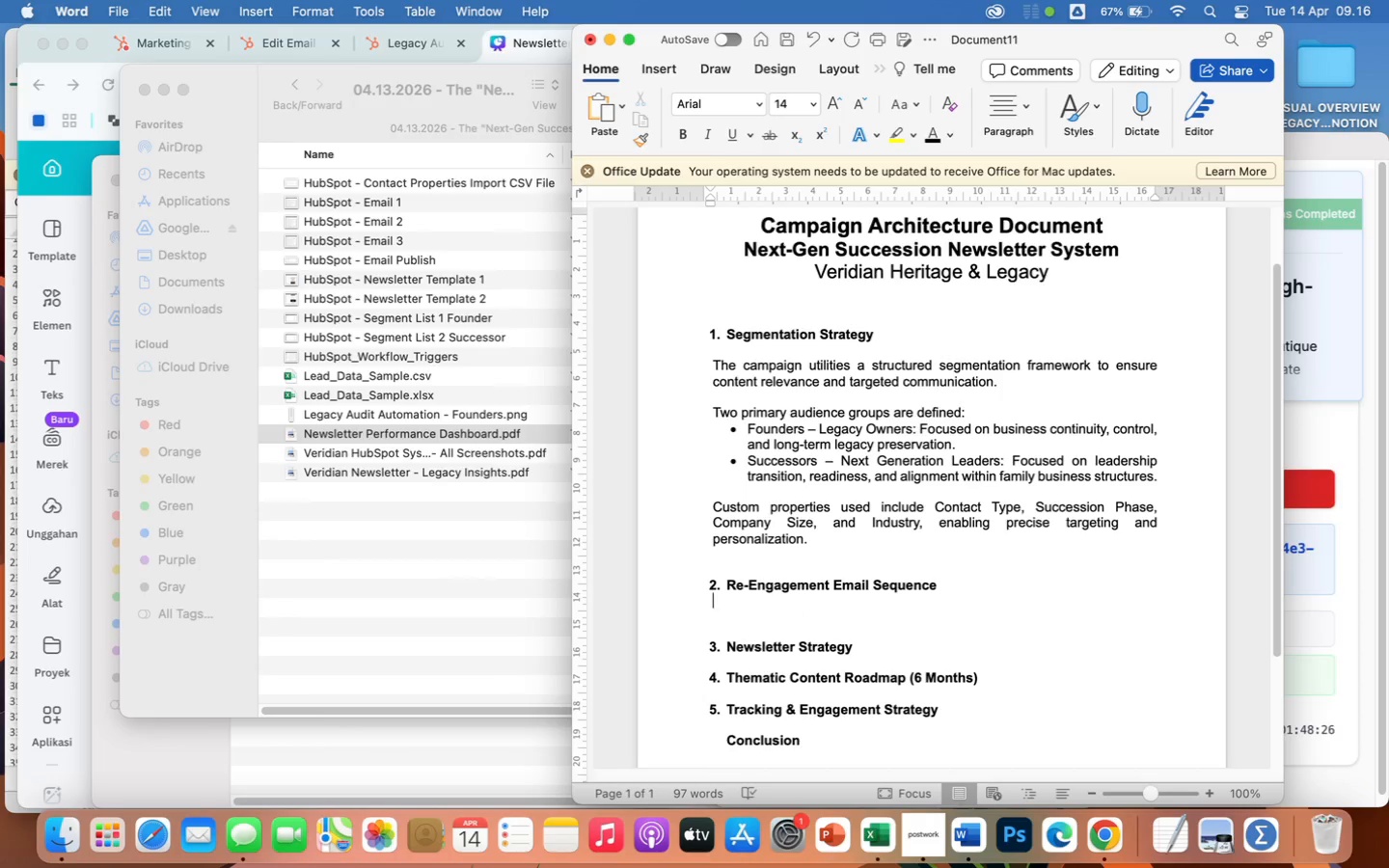 
key(Shift+A)
 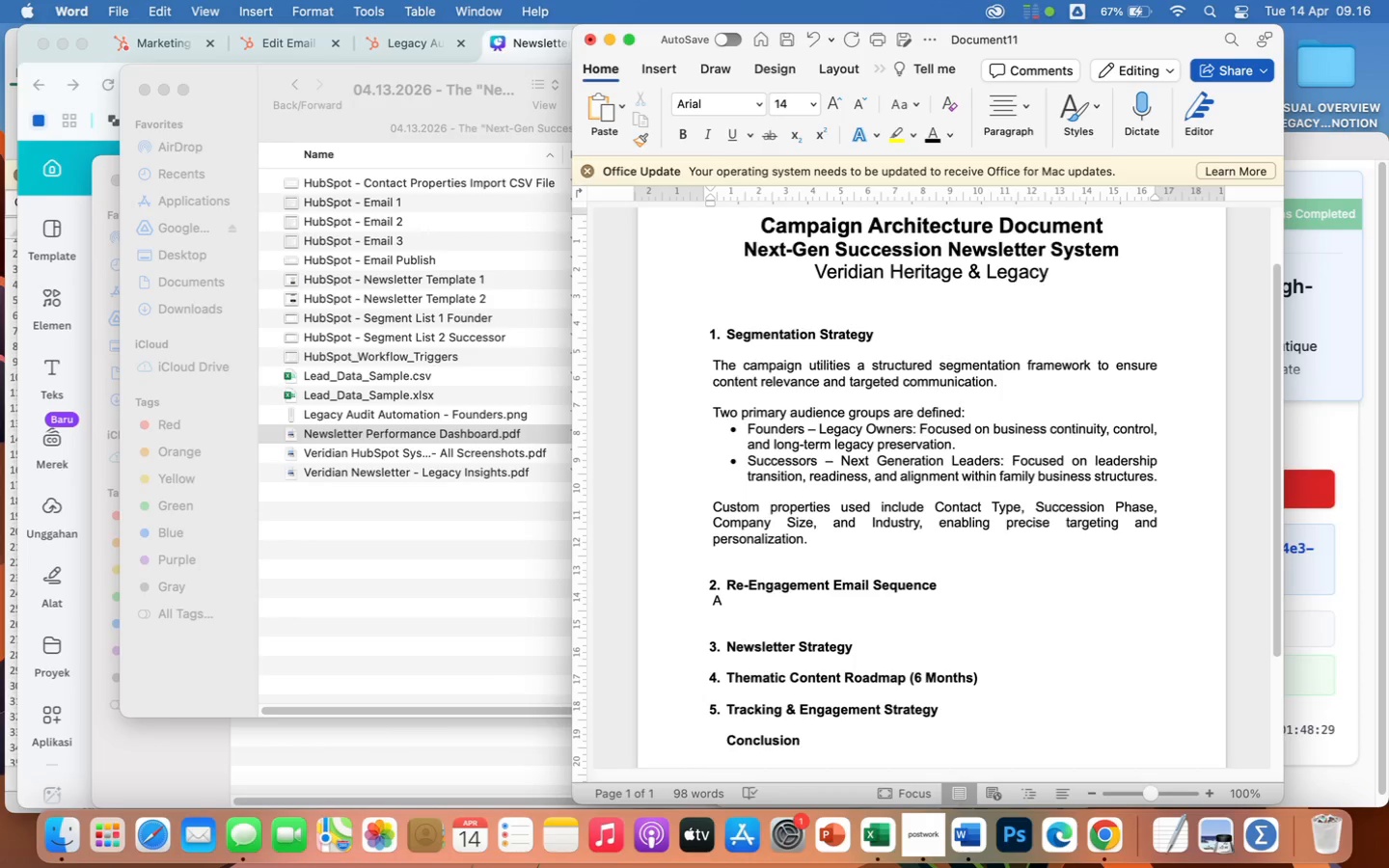 
type( 3-part "Legacy Audi)
 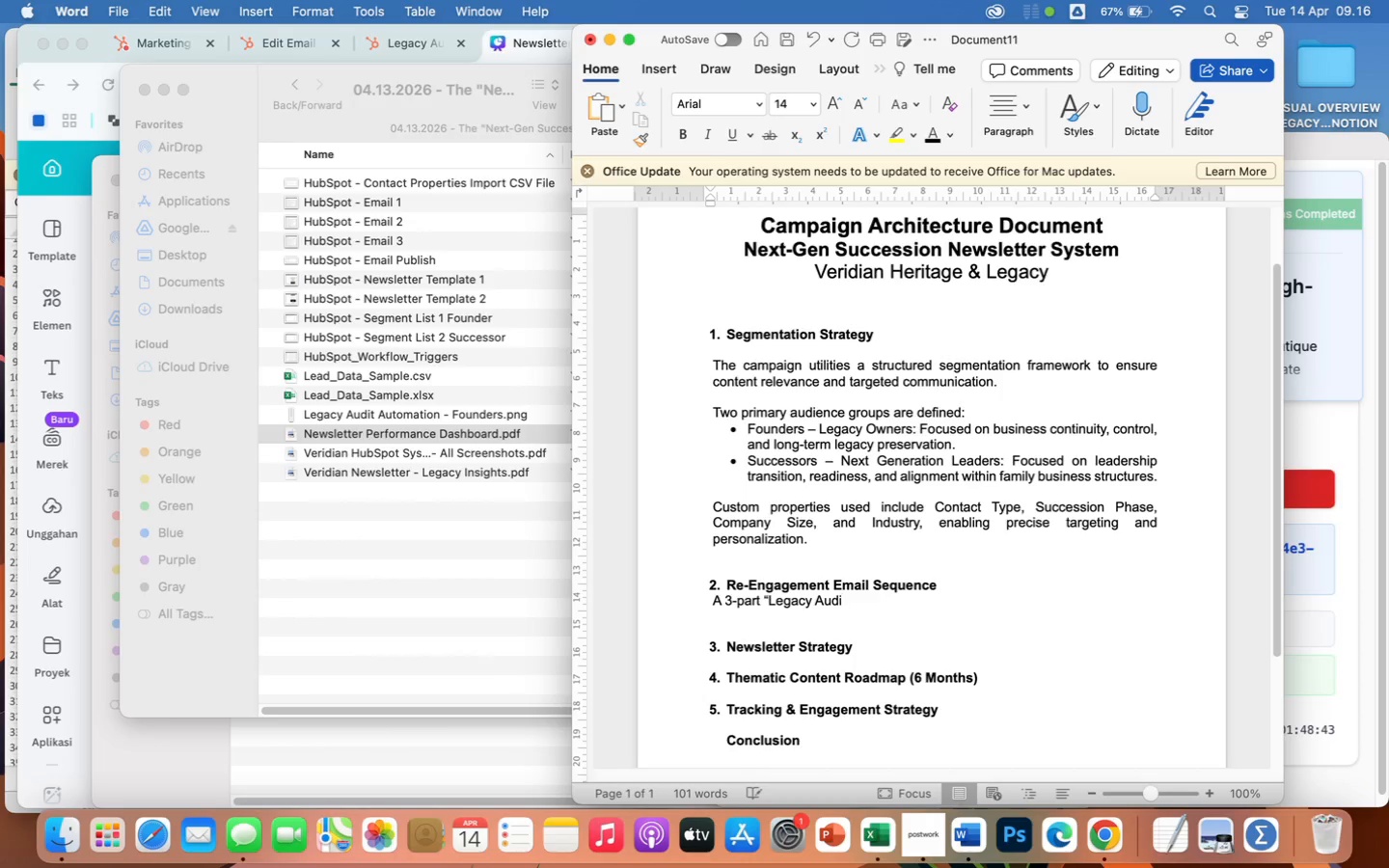 
type(t" email sequence was develop)
 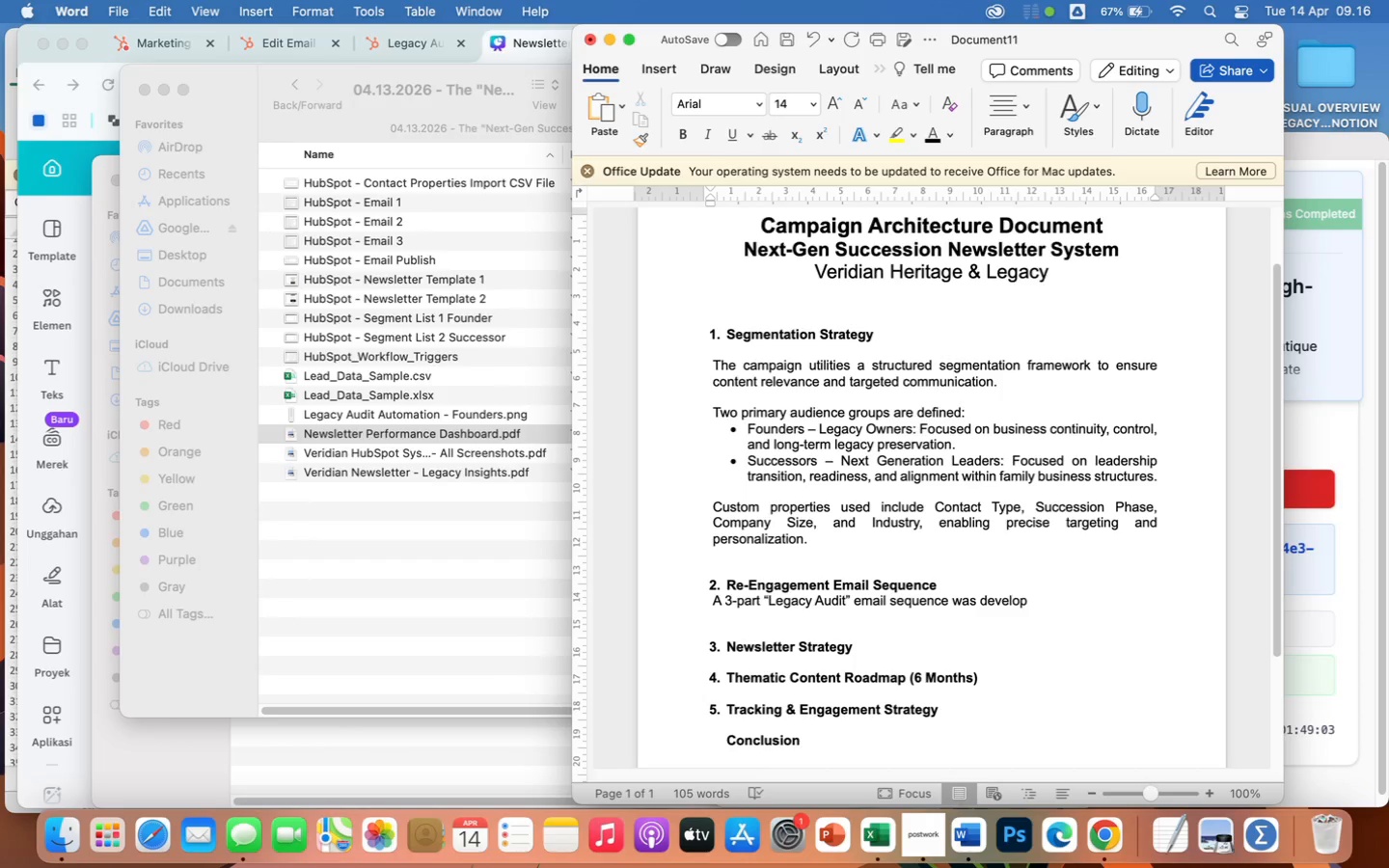 
wait(8.25)
 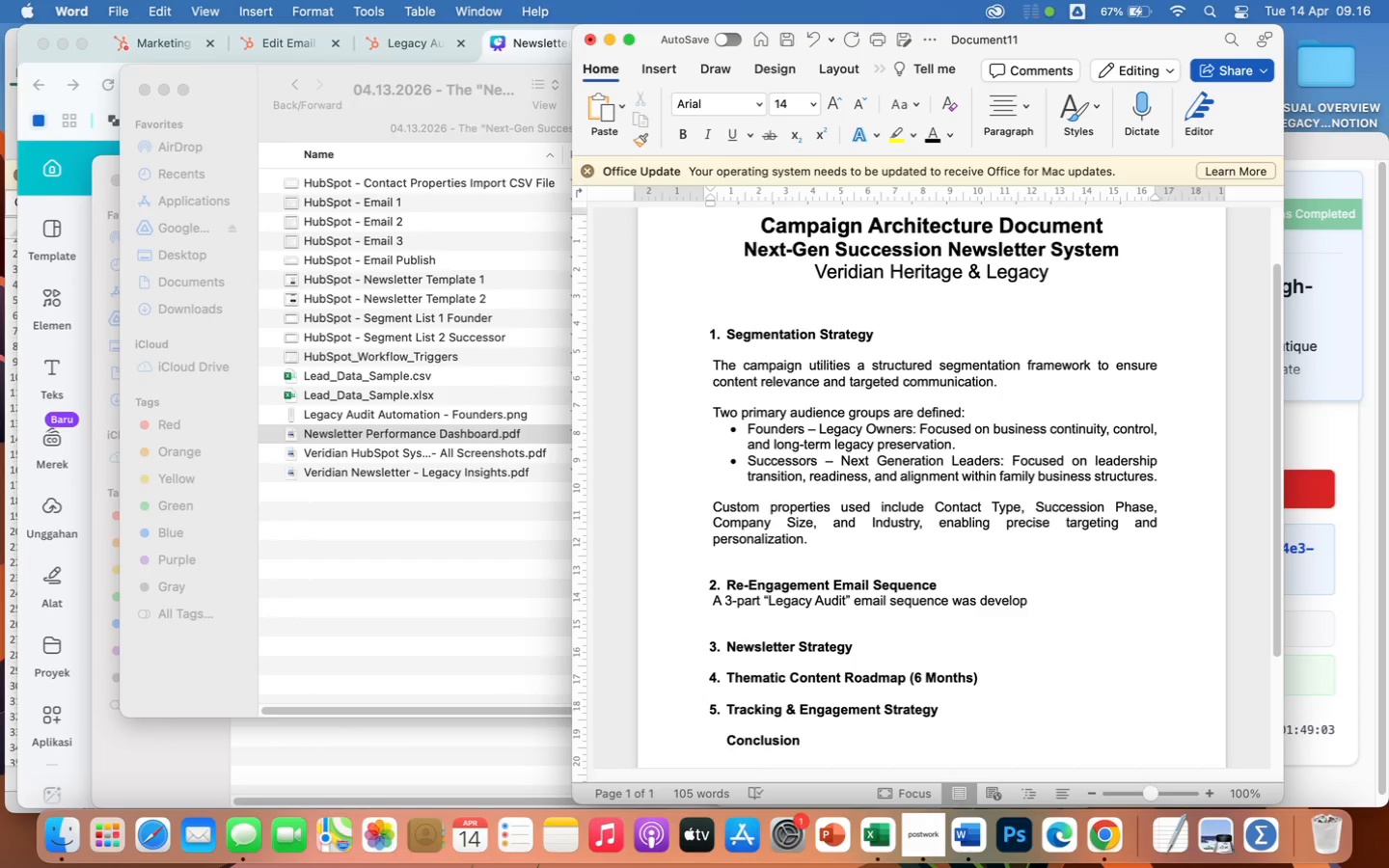 
type(ed to )
 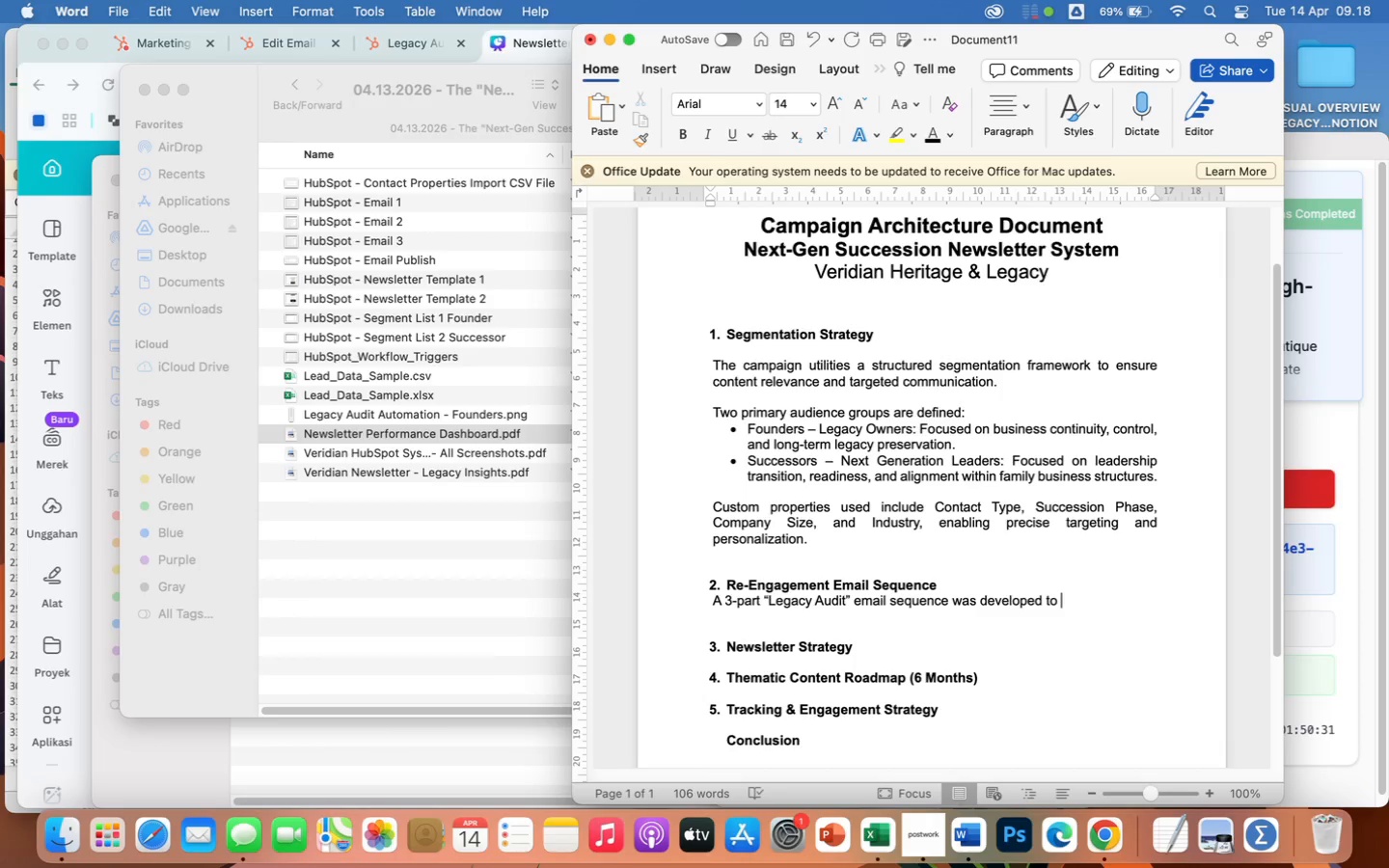 
wait(83.69)
 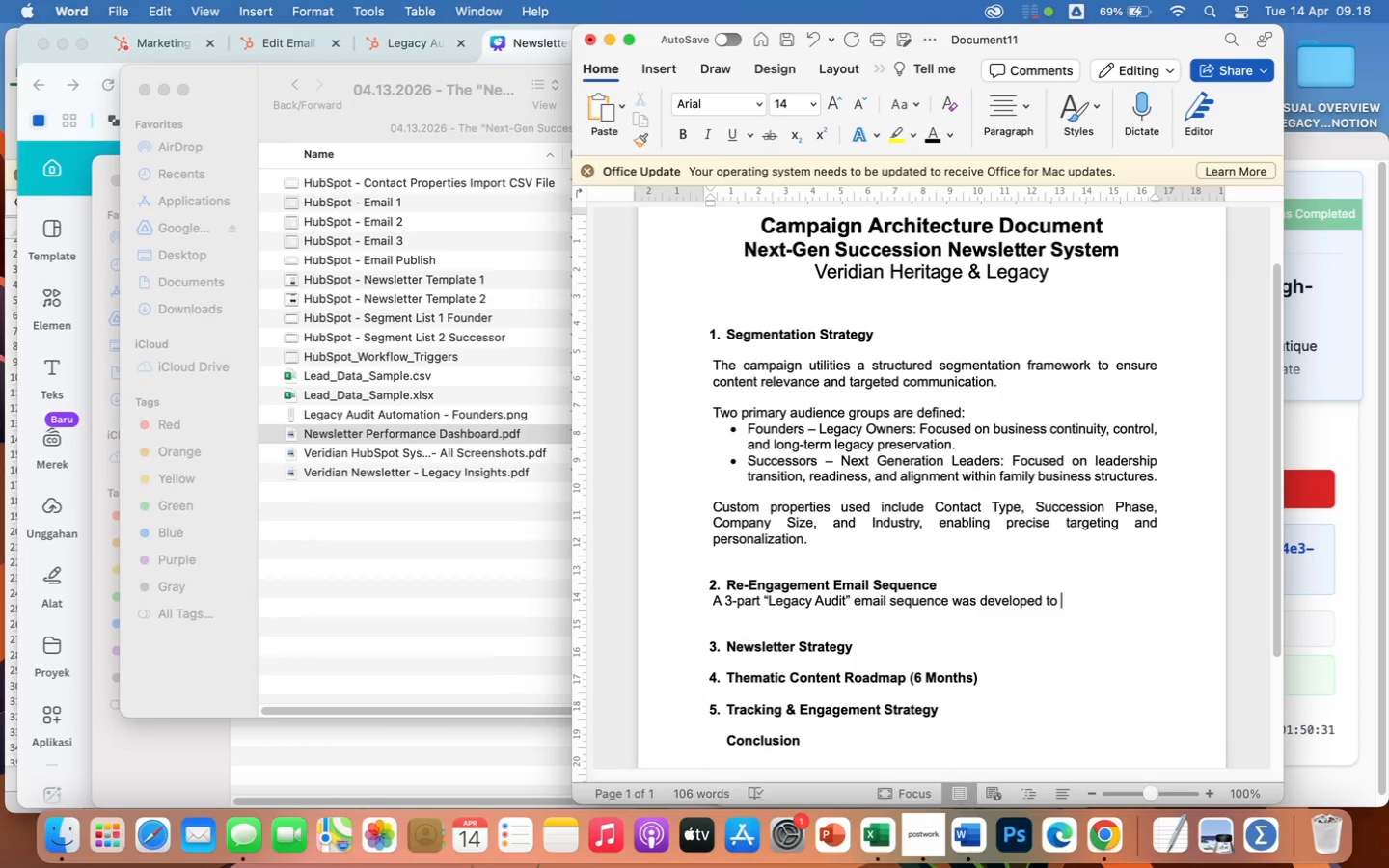 
left_click([1079, 597])